 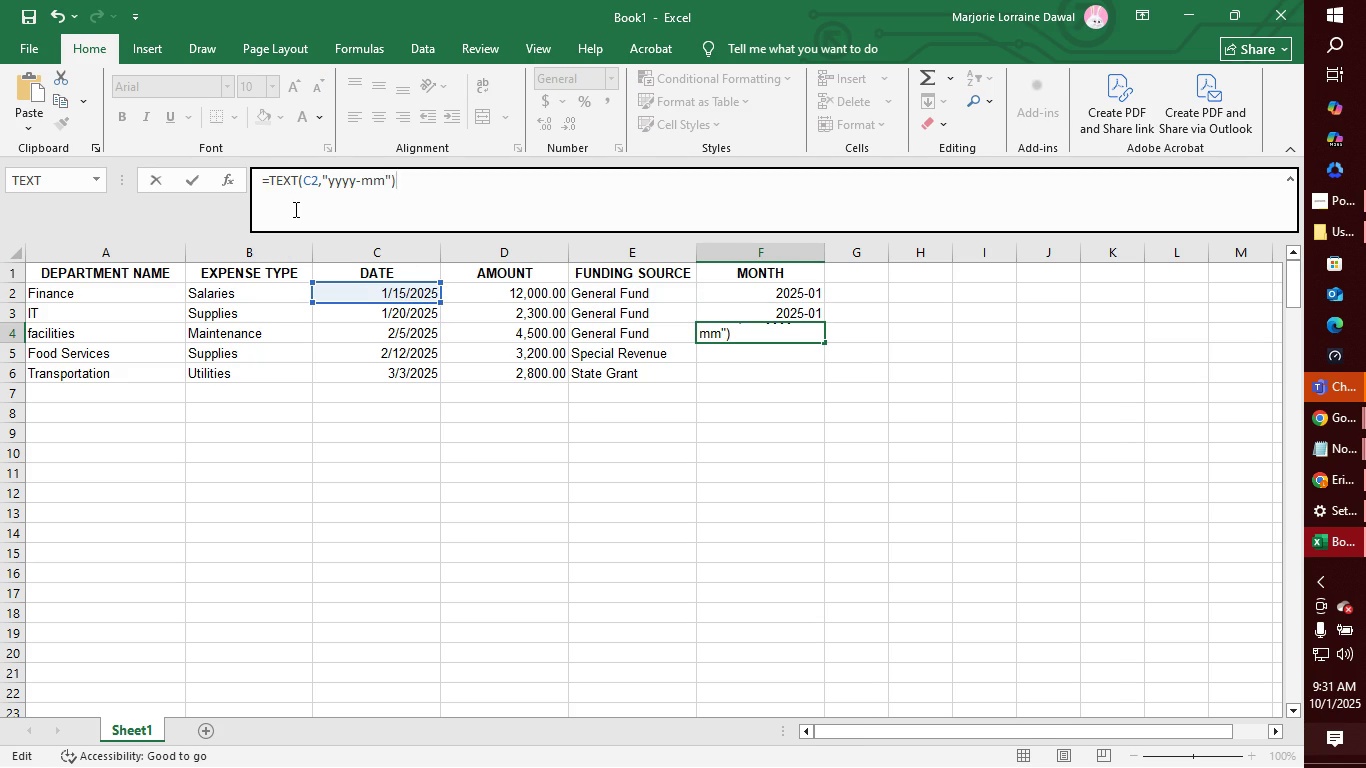 
left_click([316, 181])
 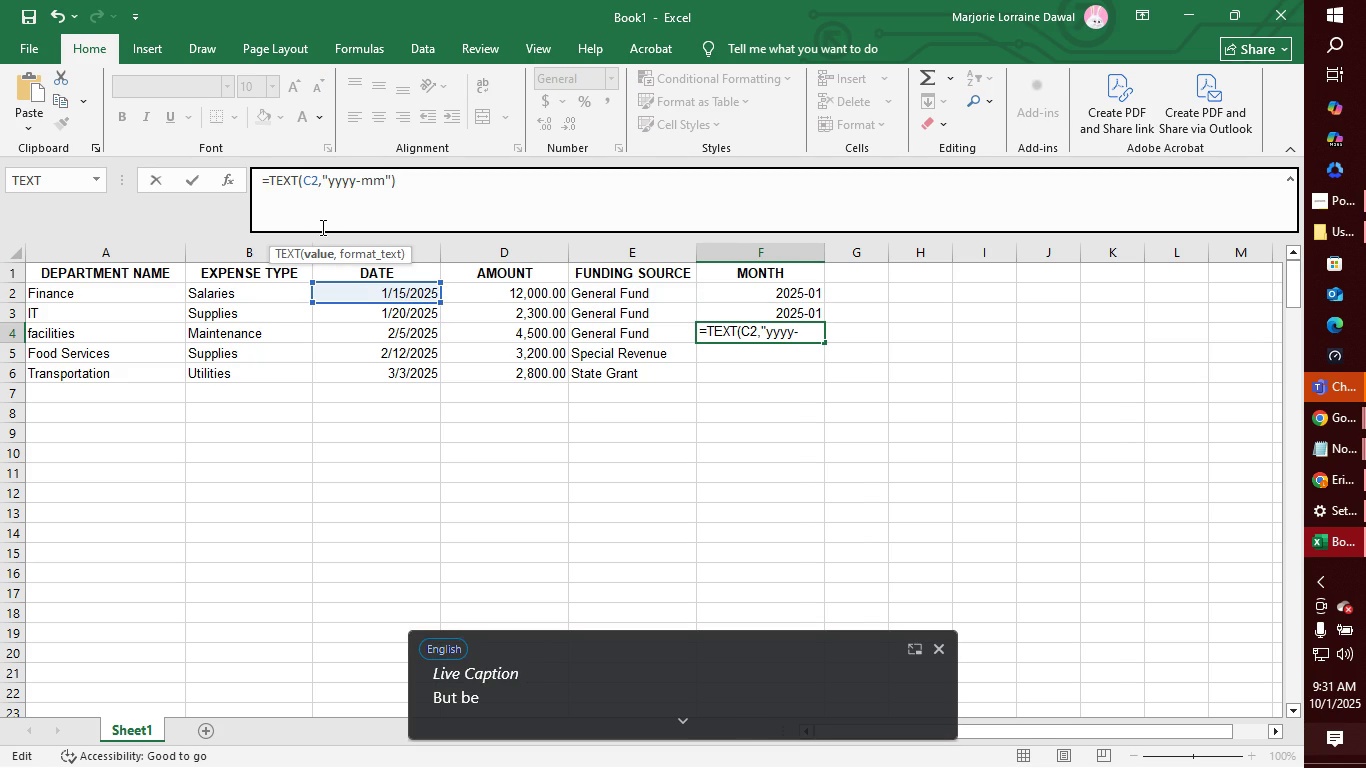 
key(Backspace)
 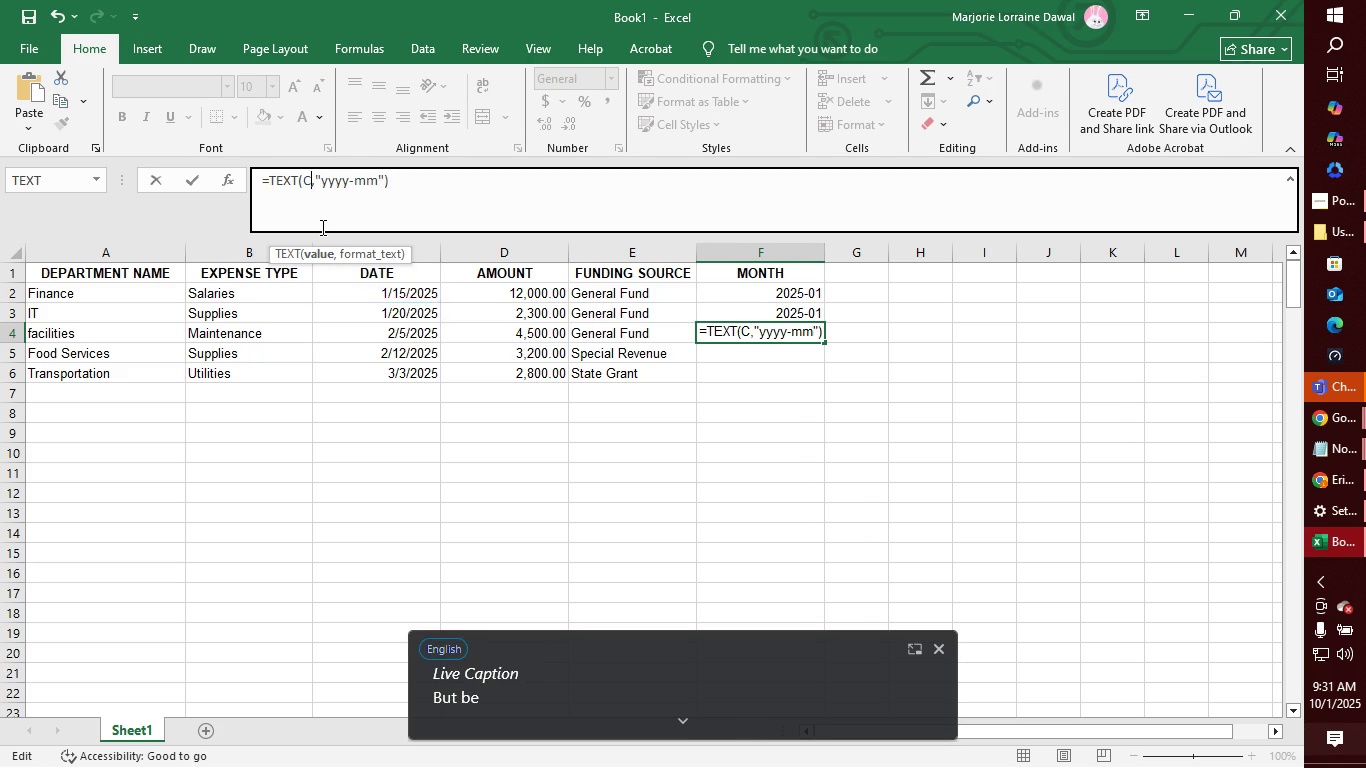 
key(3)
 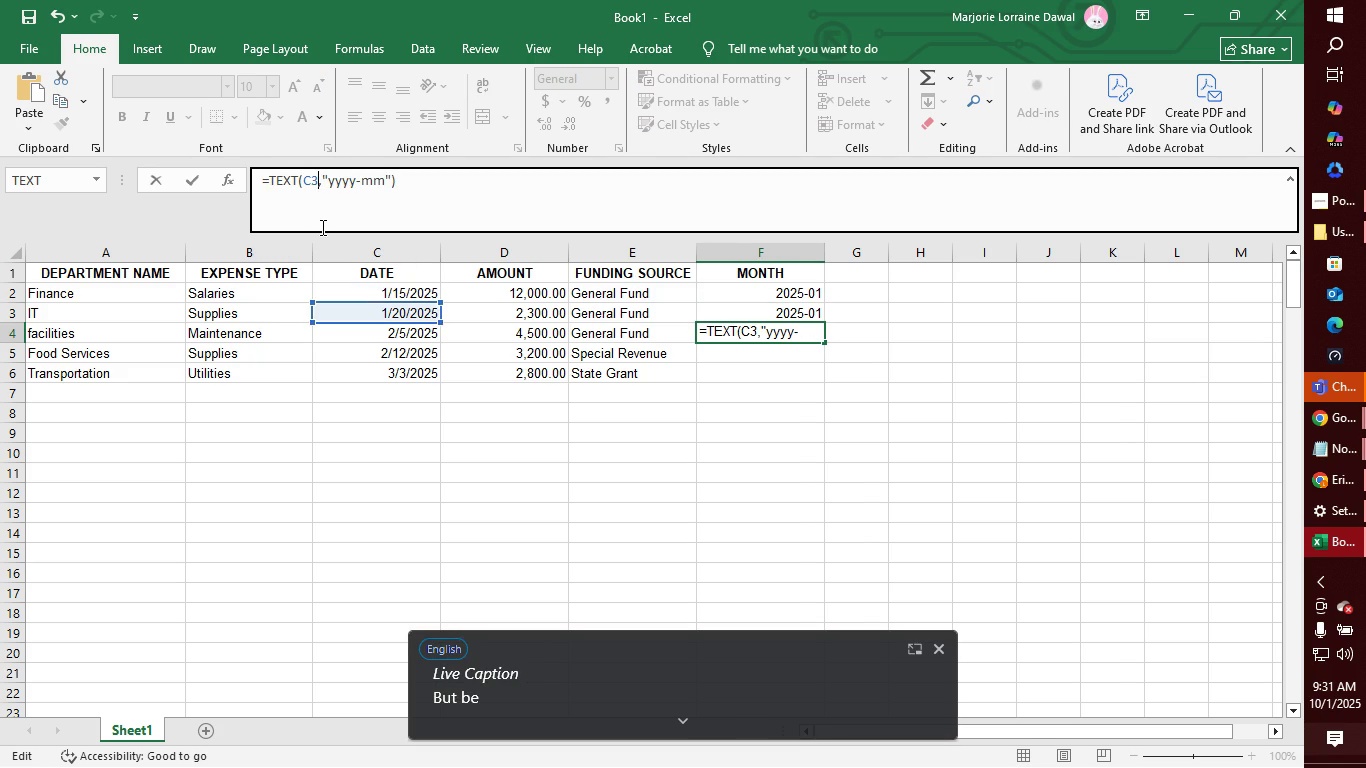 
key(Enter)
 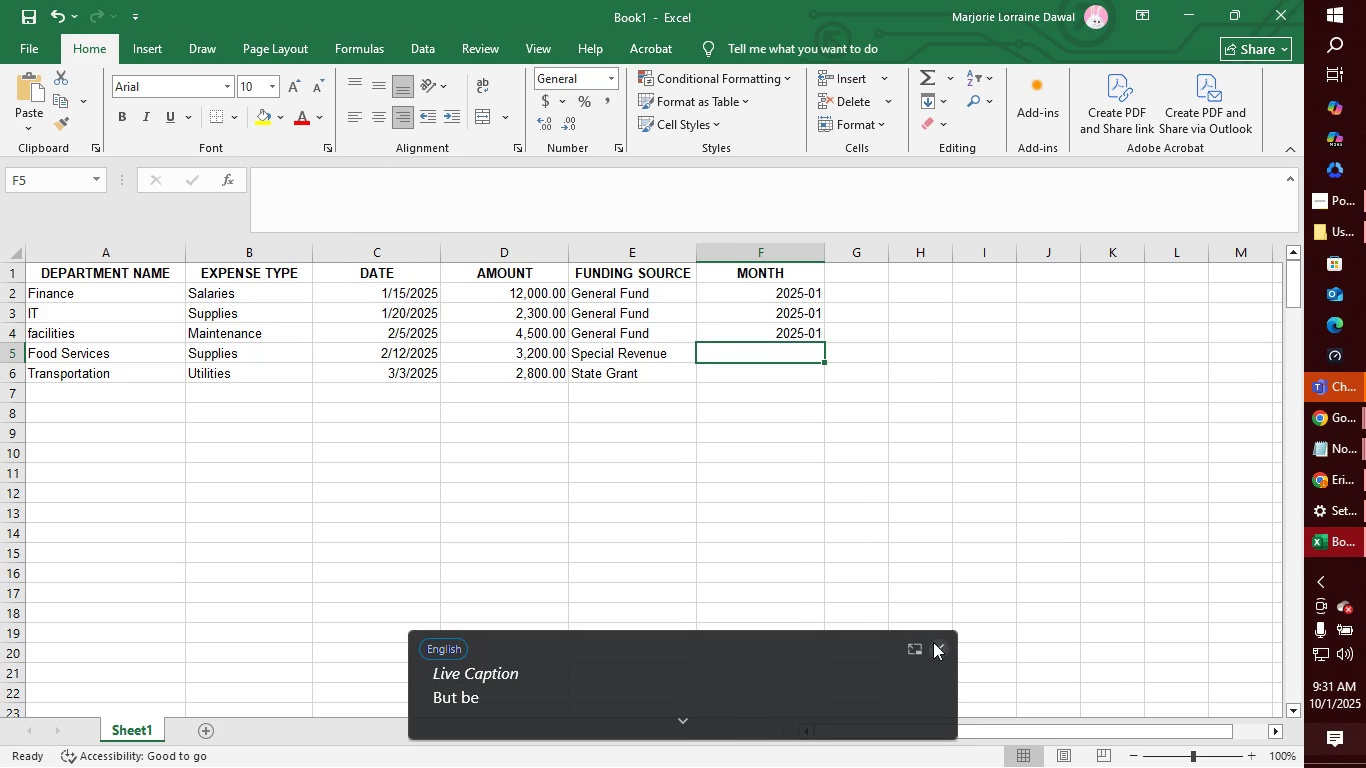 
left_click([938, 648])
 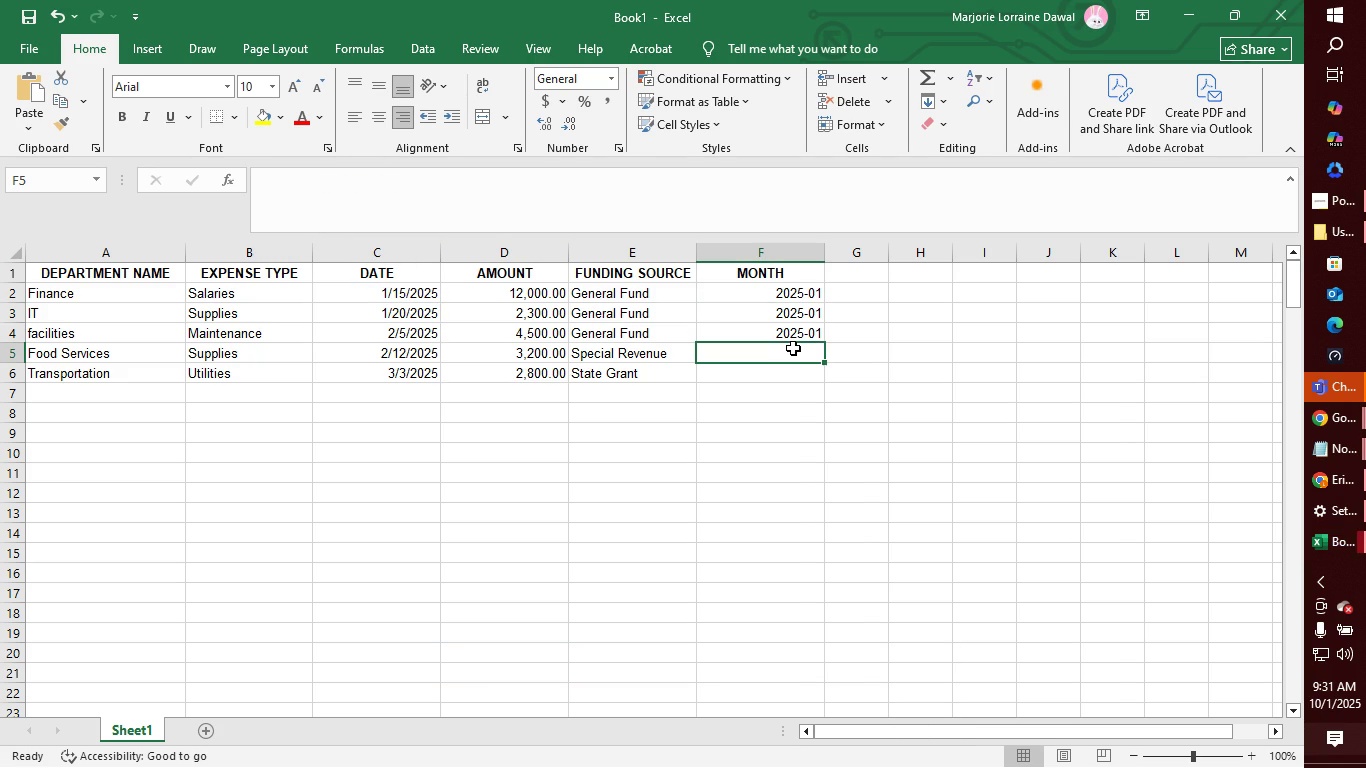 
left_click([793, 348])